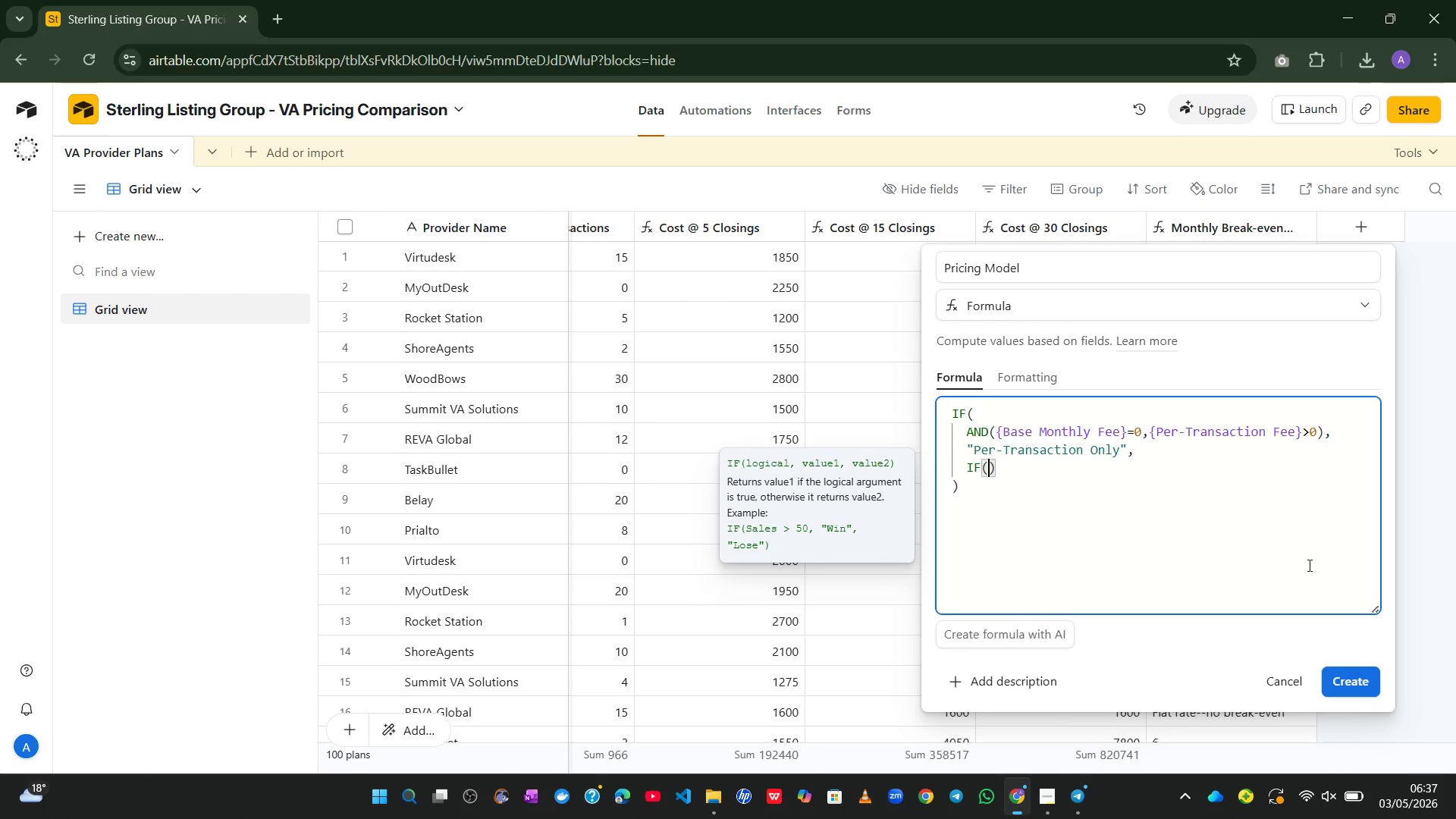 
key(Enter)
 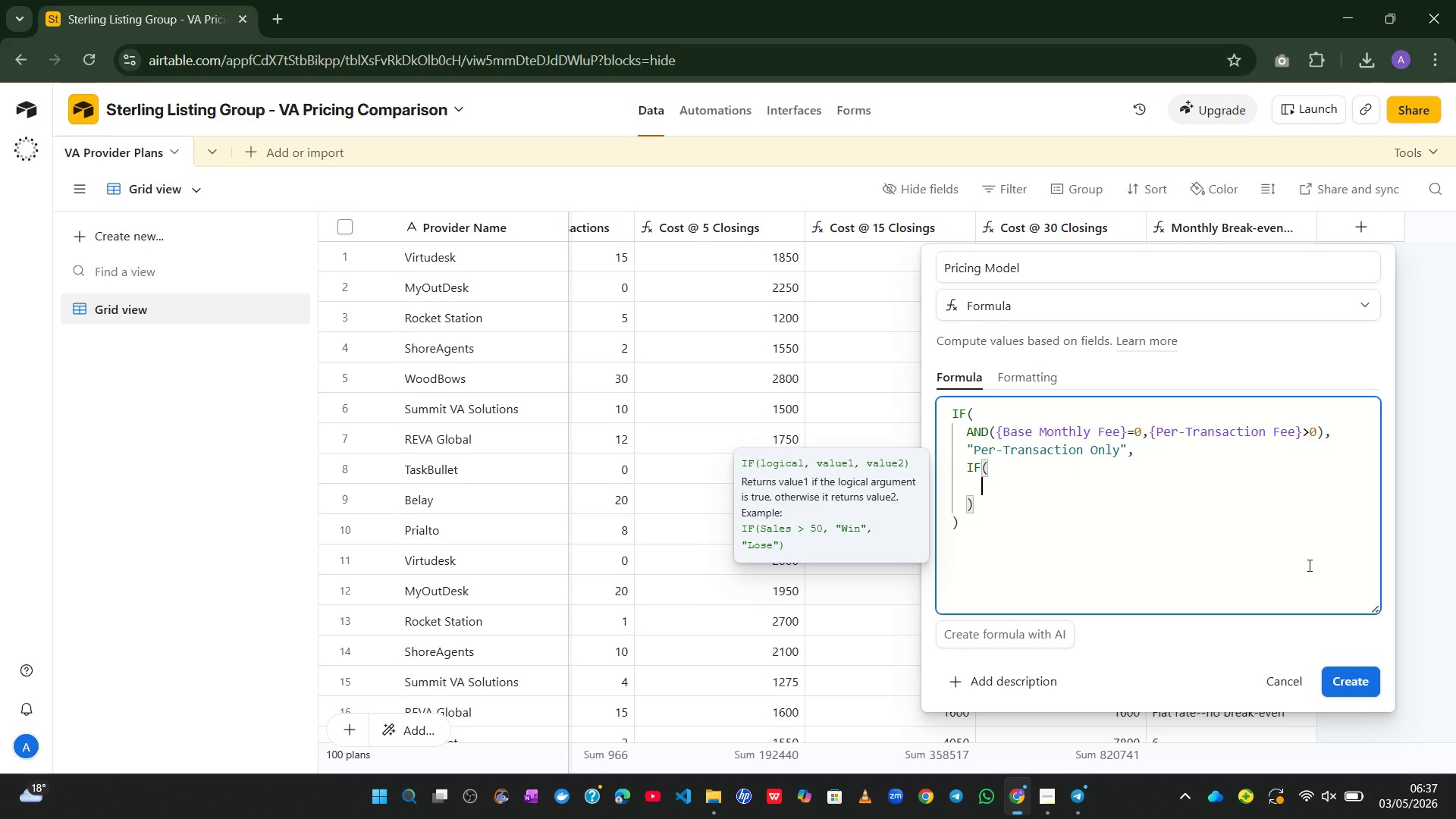 
type(AND()
 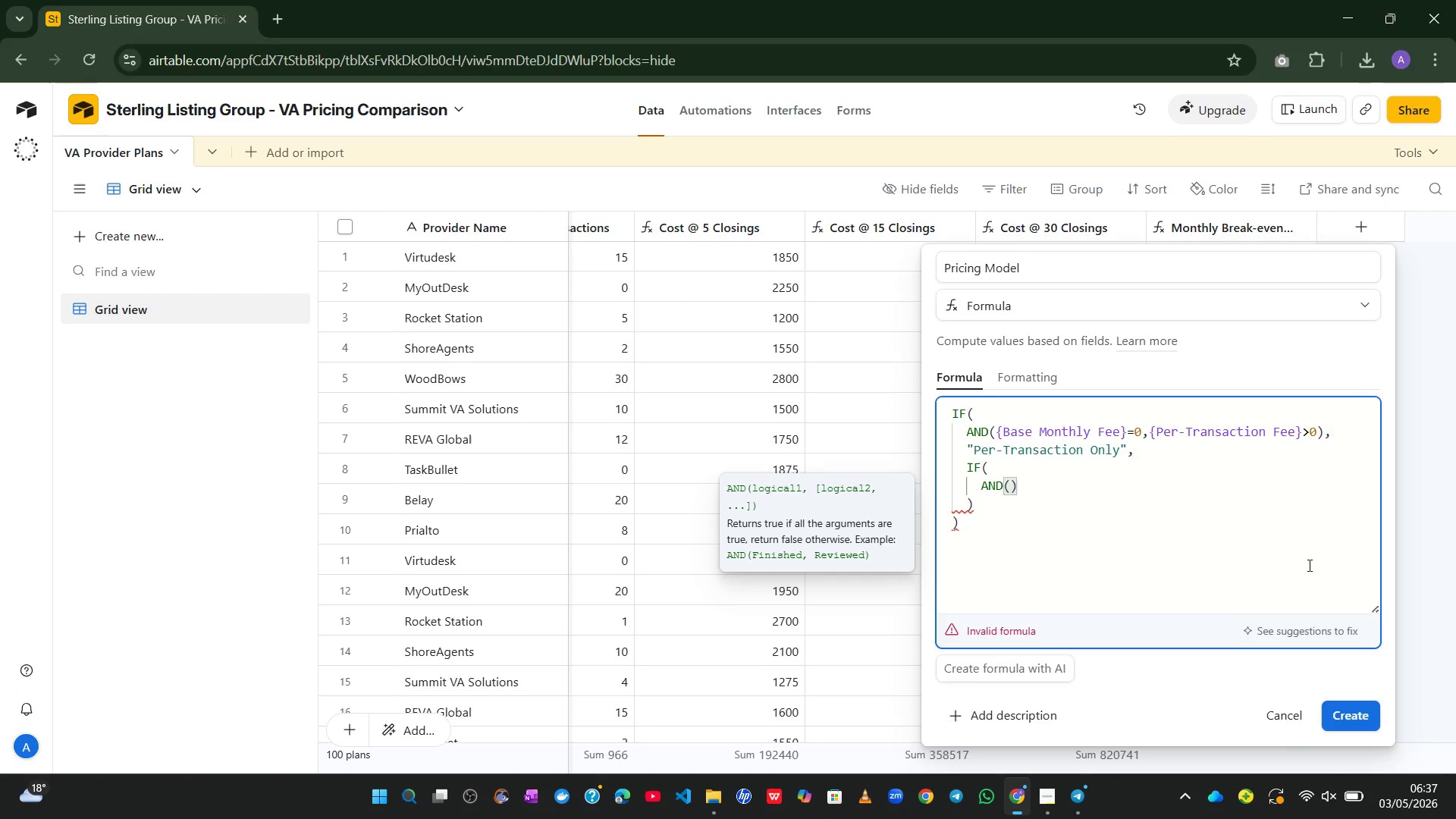 
wait(8.84)
 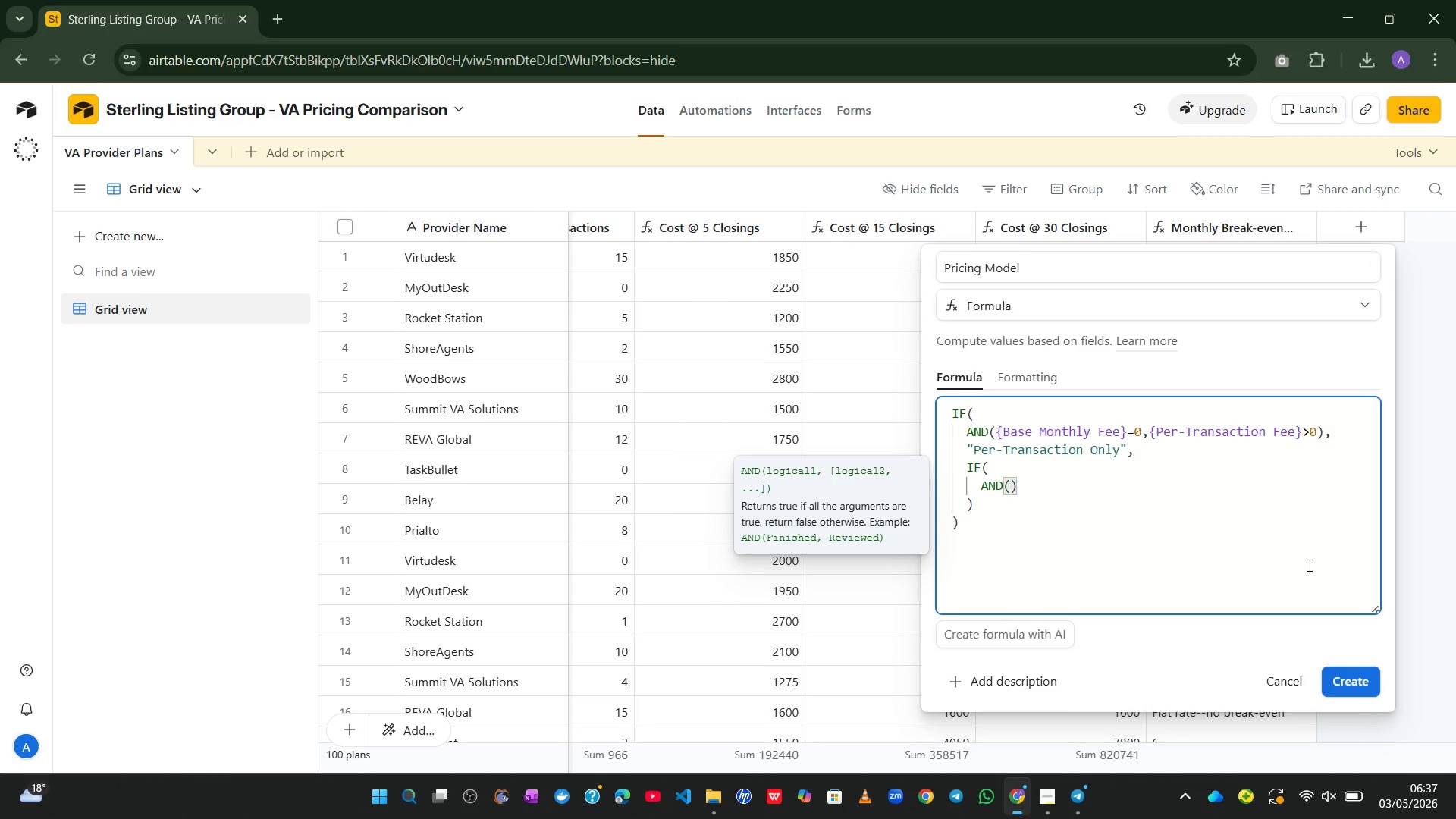 
type({Ba)
key(Tab)
 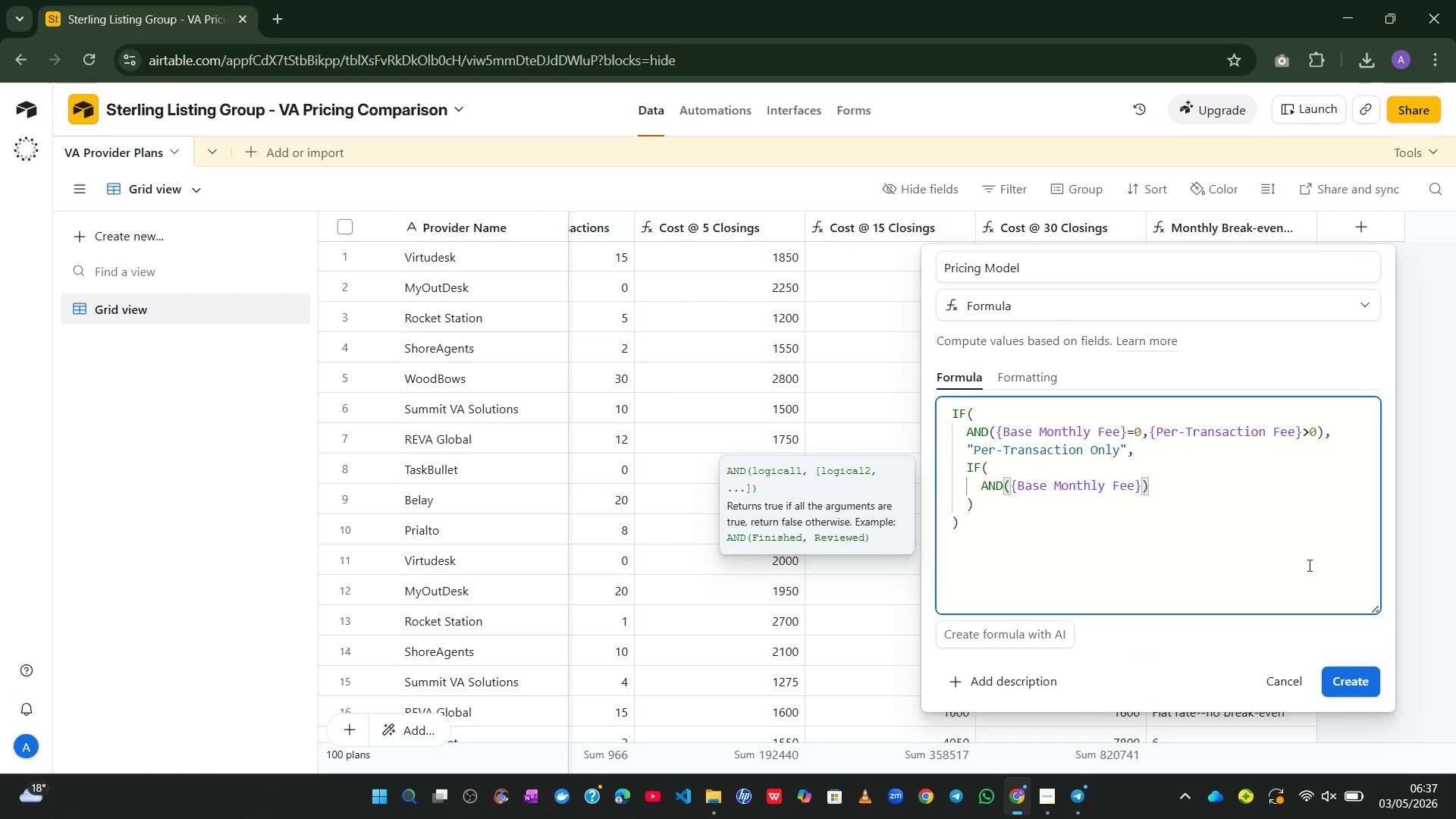 
type(>0,{per)
key(Tab)
type(=0)
 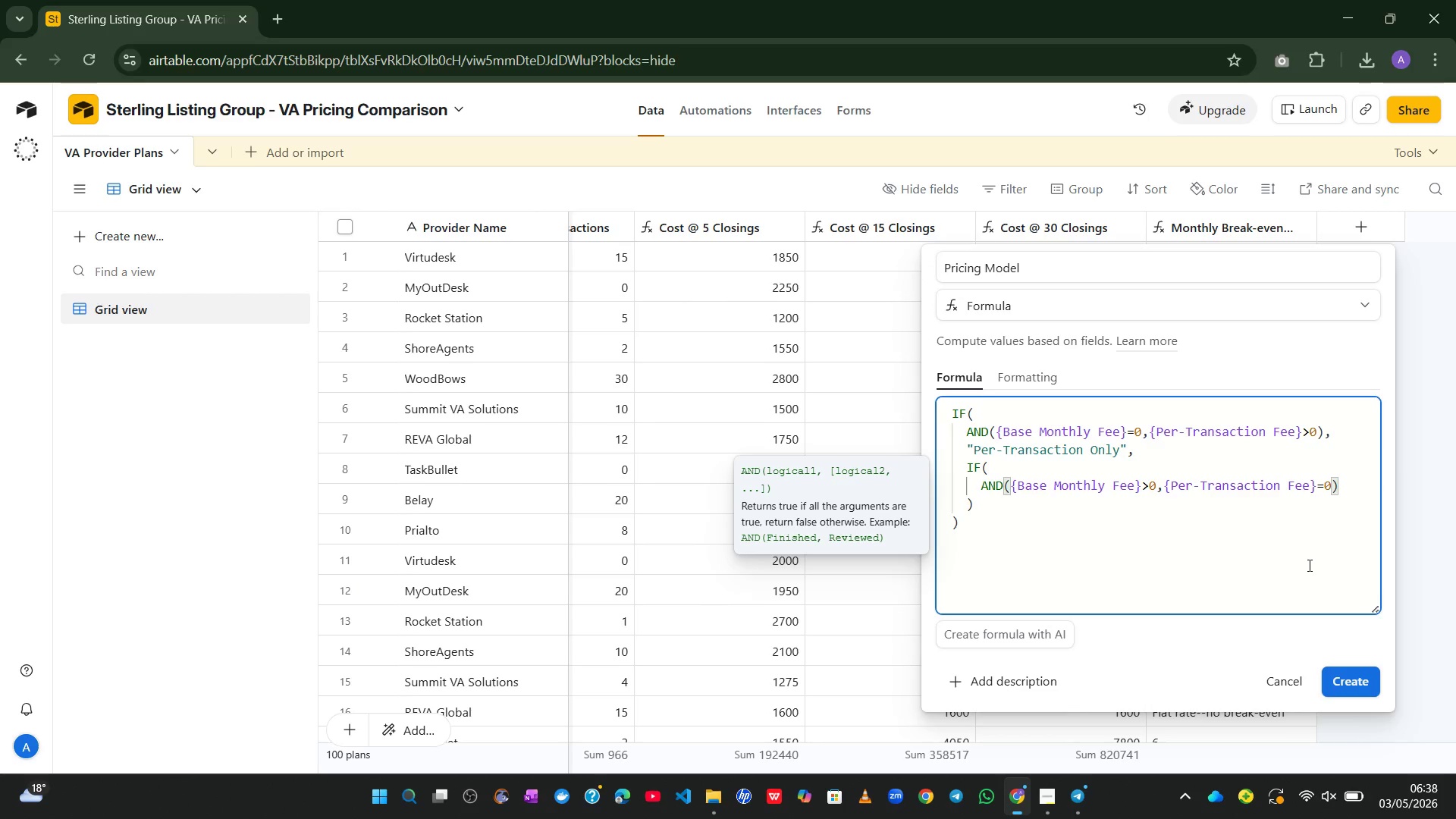 
key(ArrowRight)
 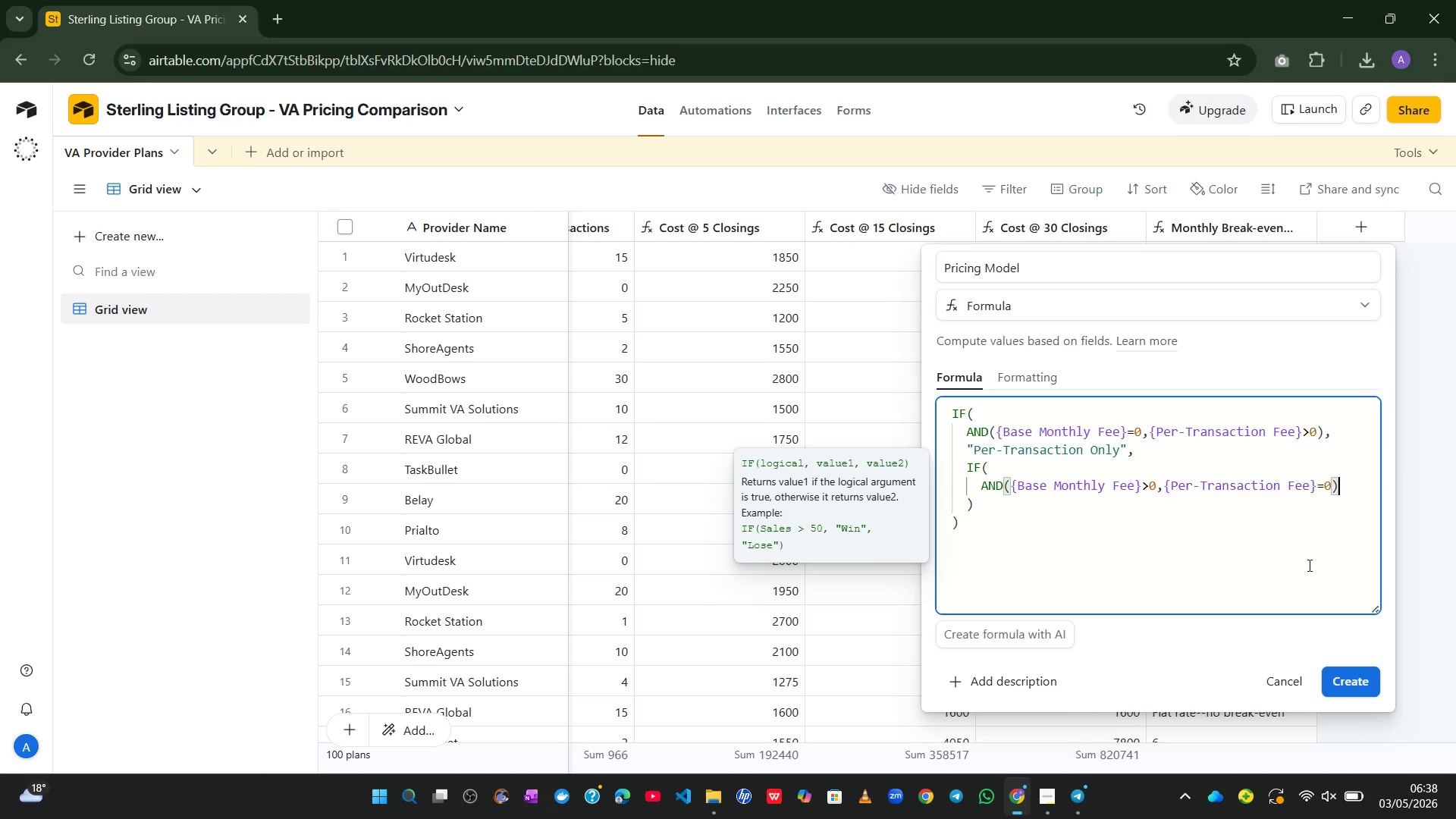 
key(Comma)
 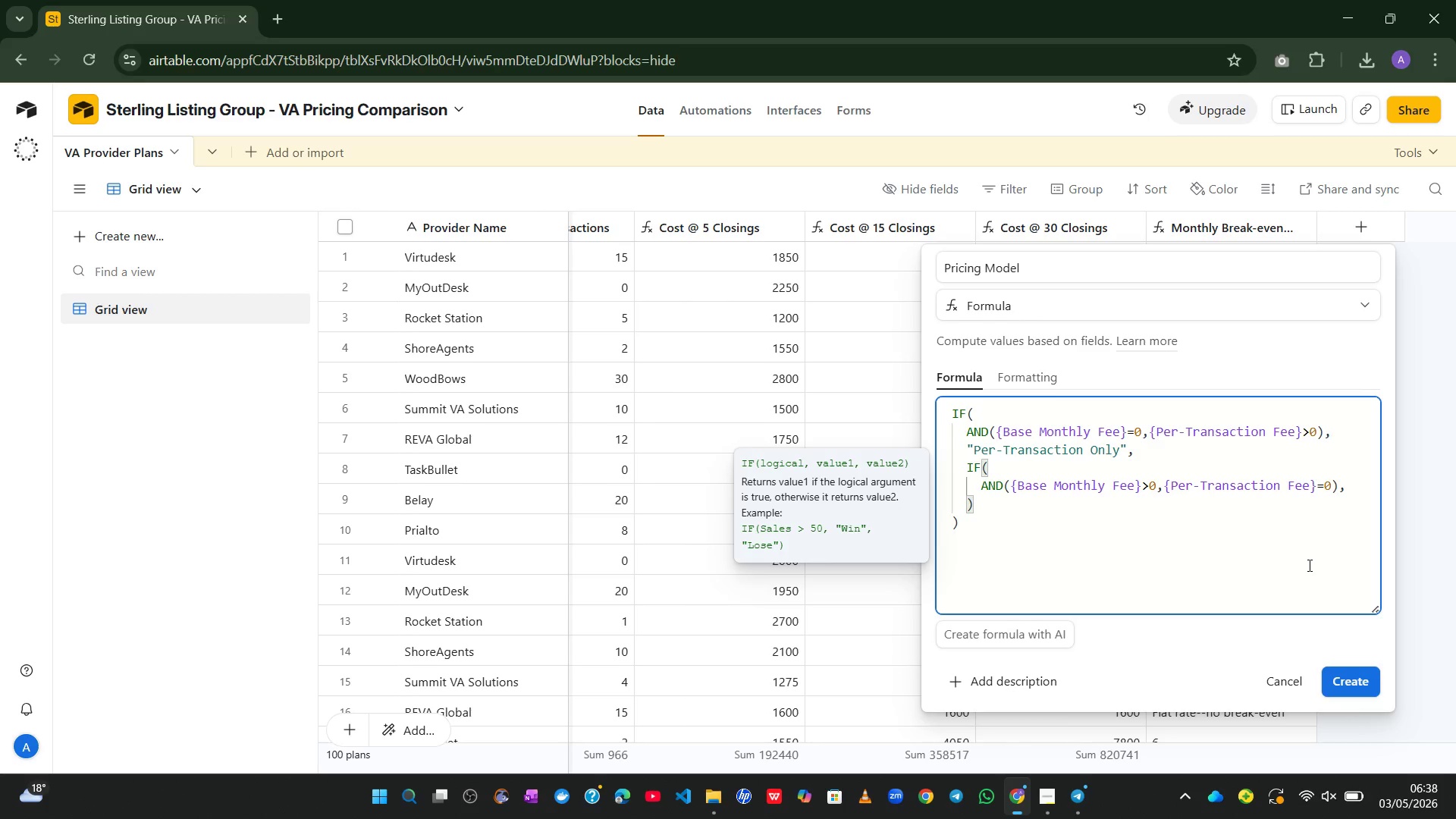 
key(Enter)
 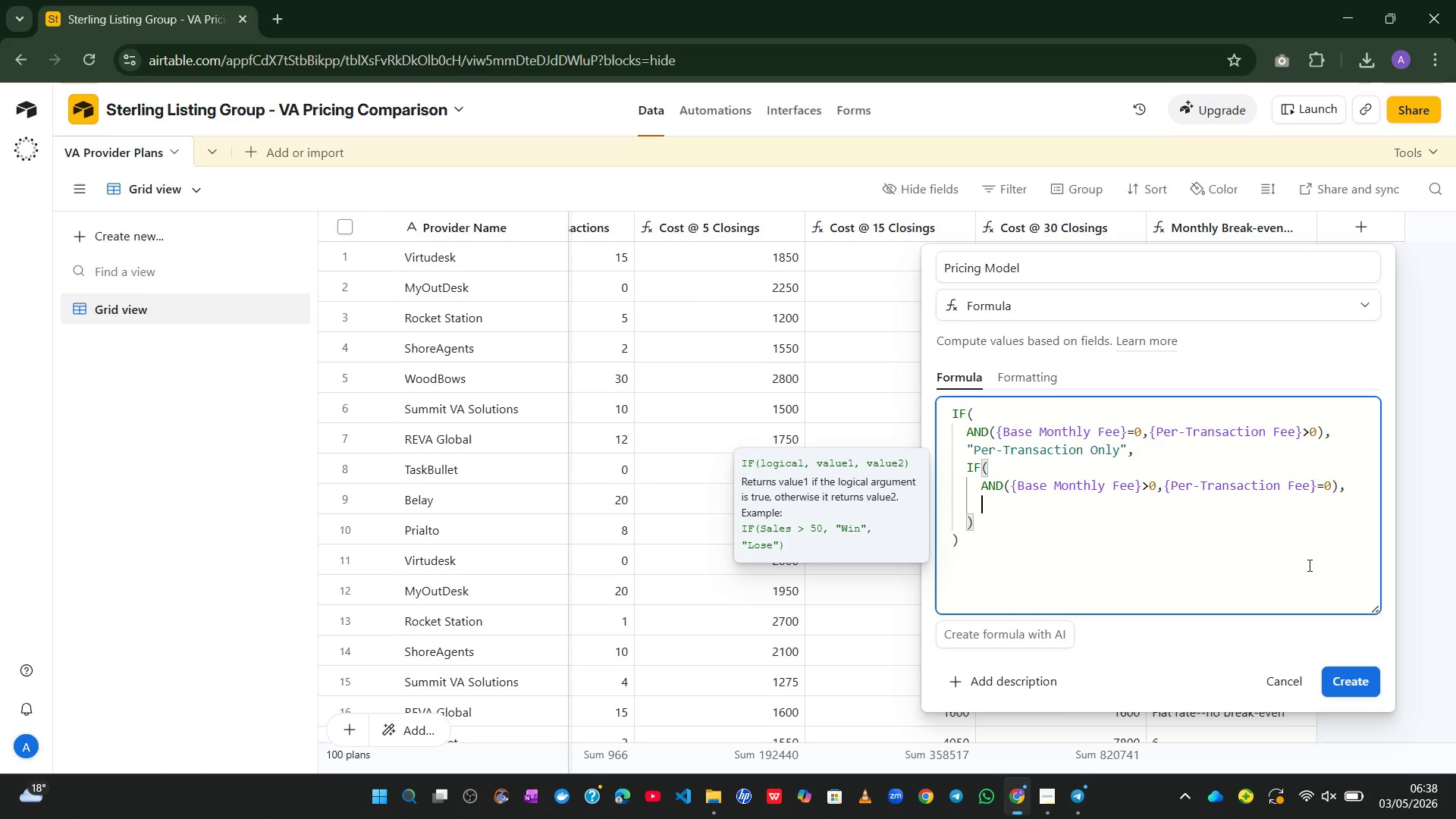 
type(@Flas)
 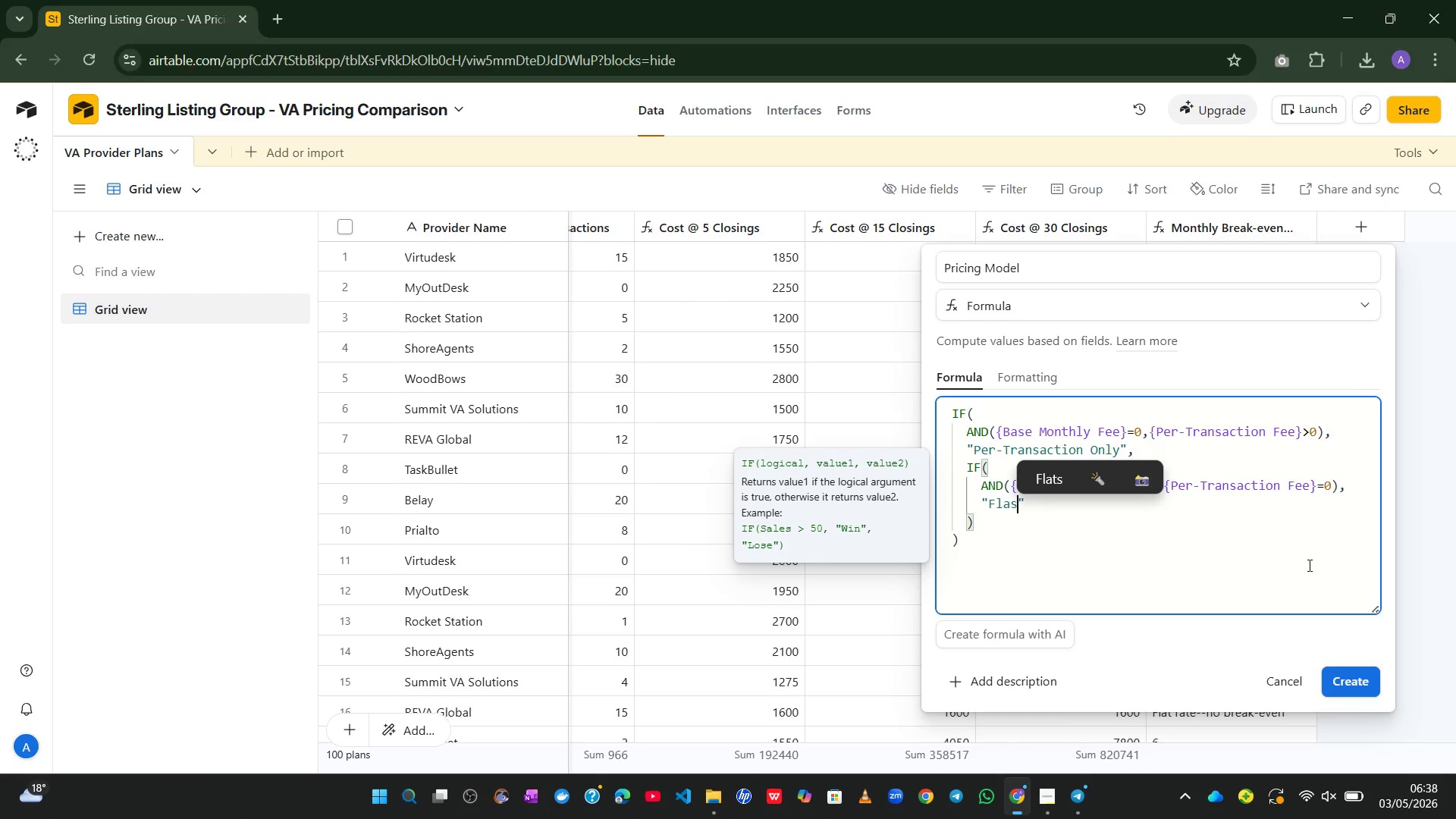 
key(Backspace)
type(t Retainer)
 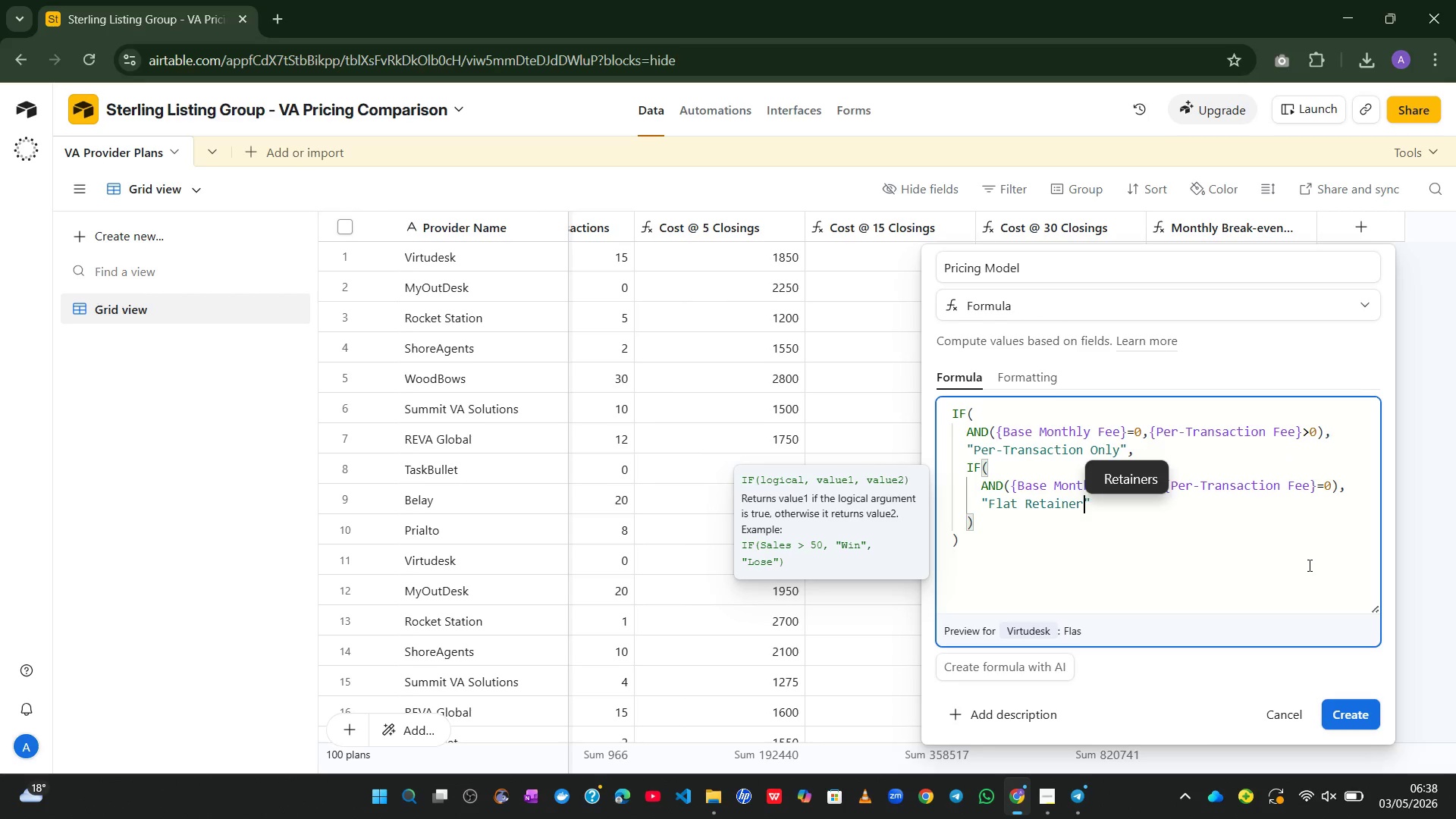 
key(ArrowRight)
 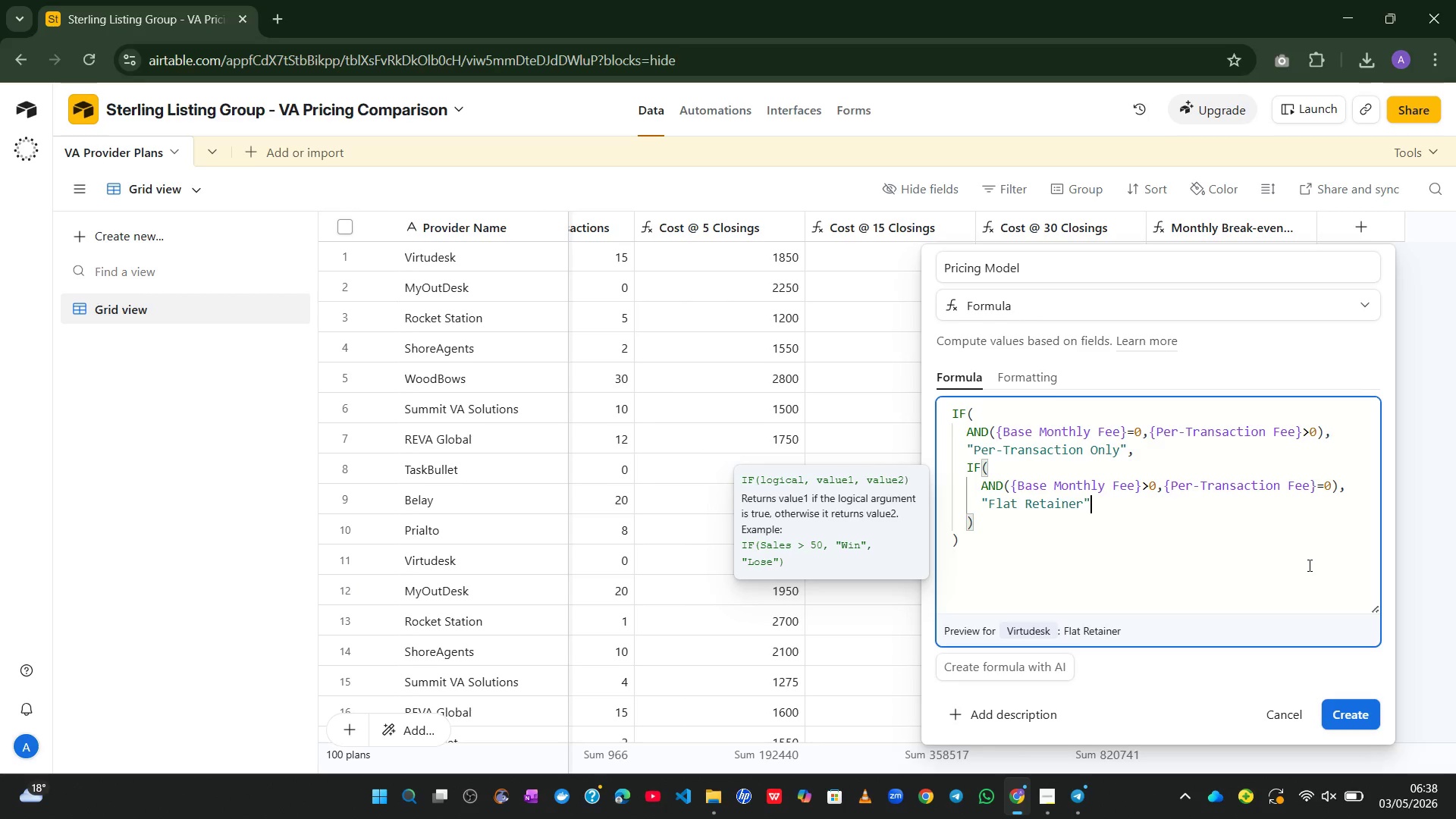 
key(Comma)
 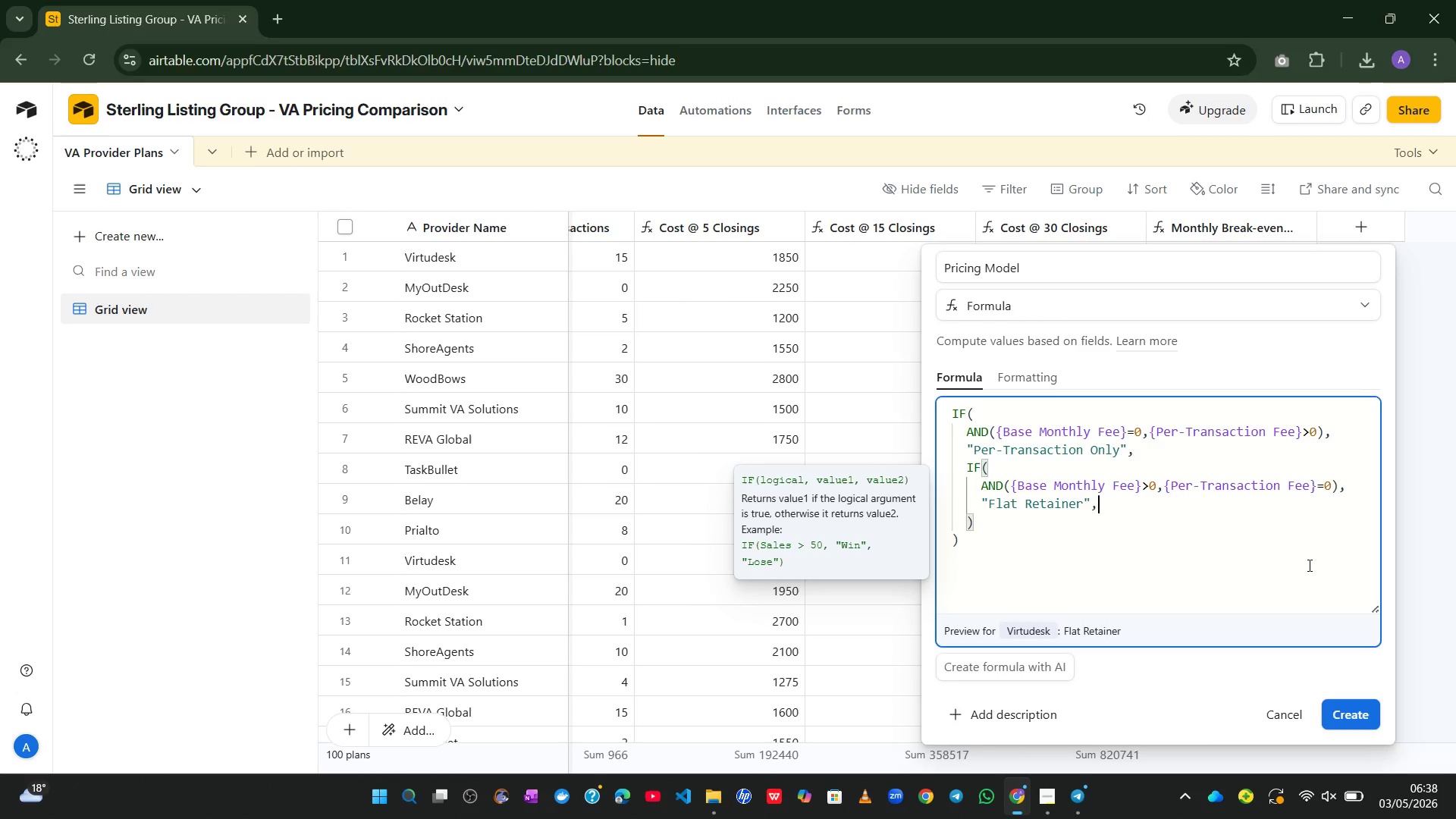 
key(Enter)
 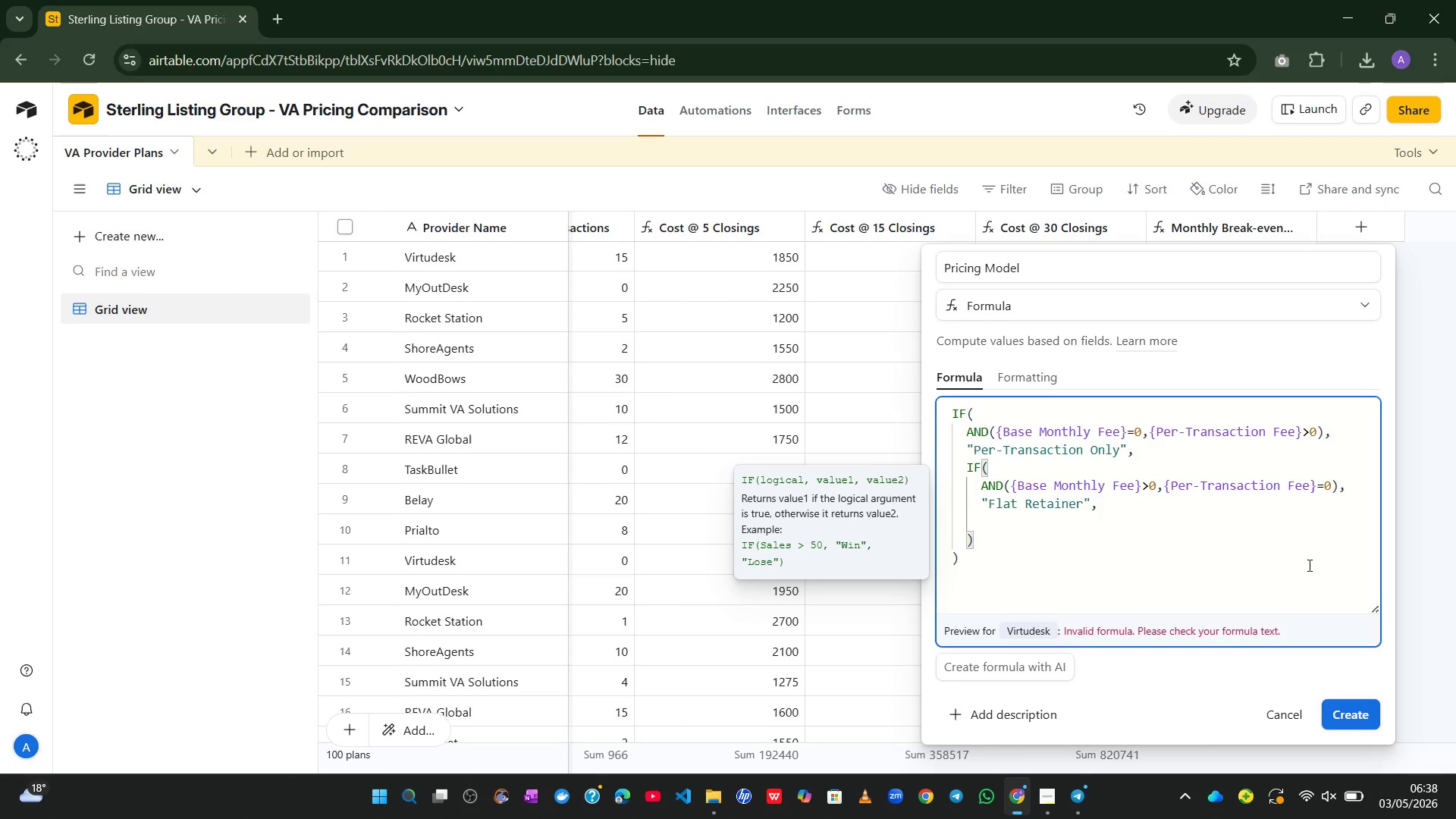 
type(@Hybrid)
 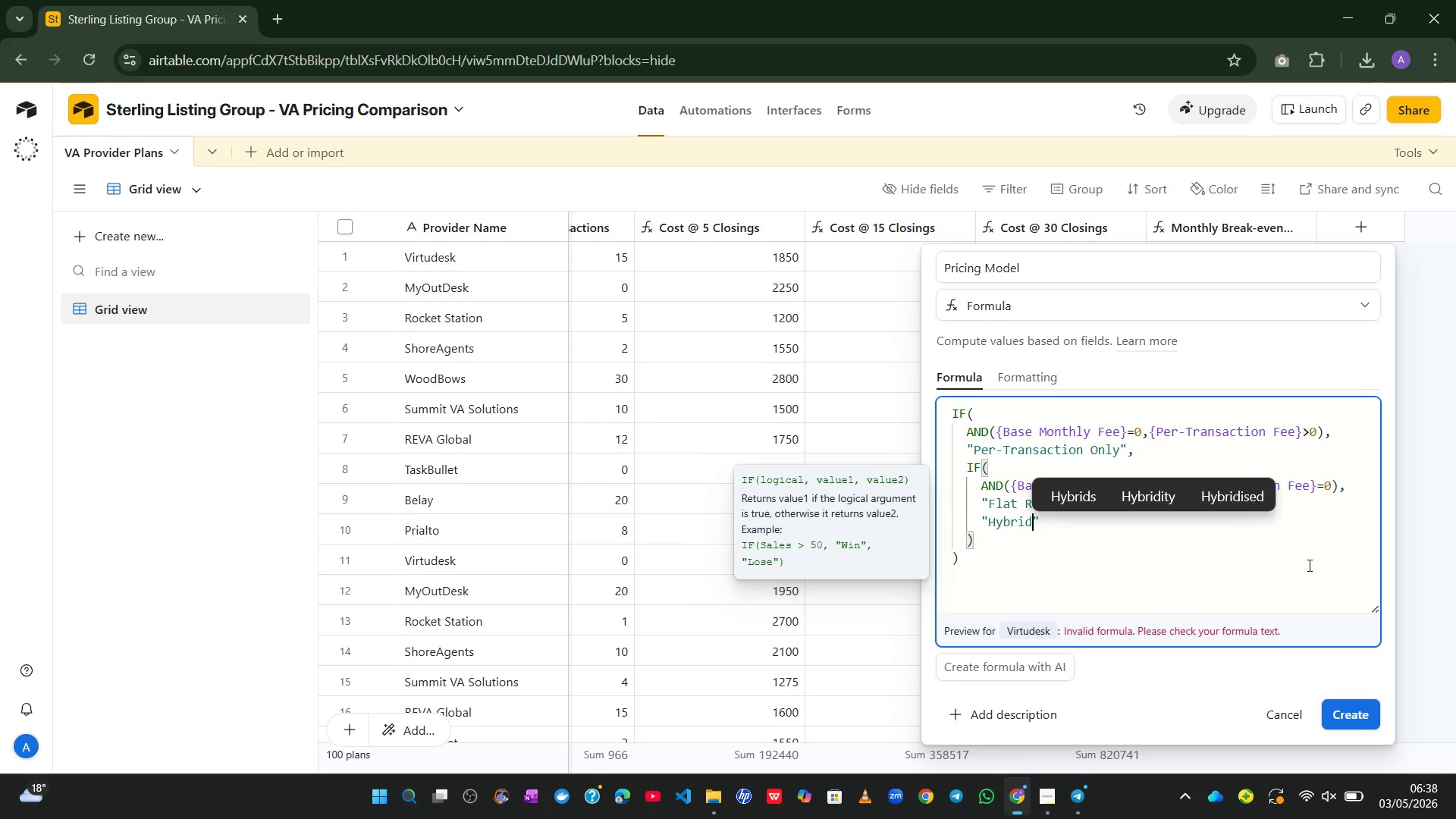 
left_click([1324, 566])
 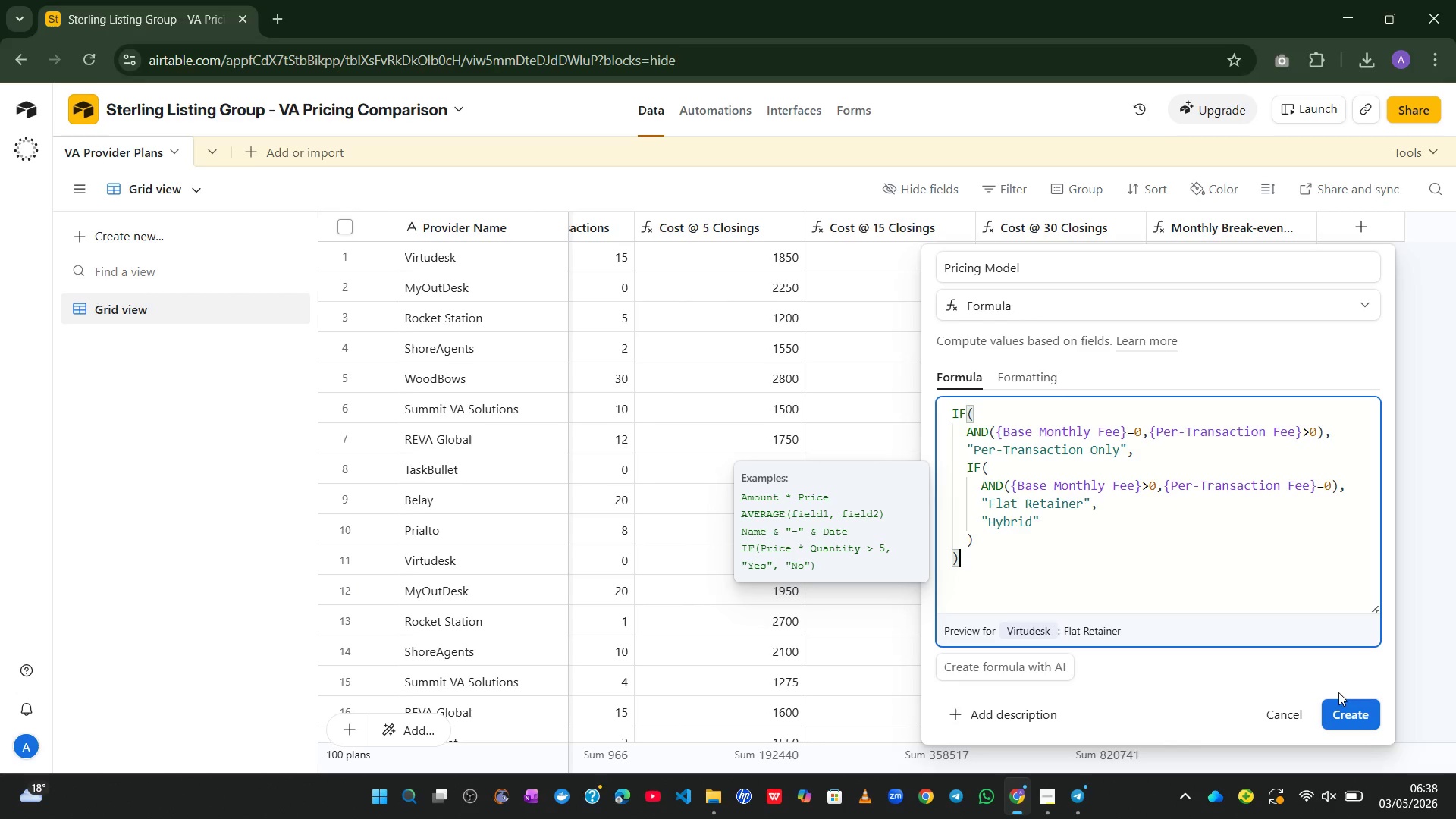 
left_click([1364, 726])
 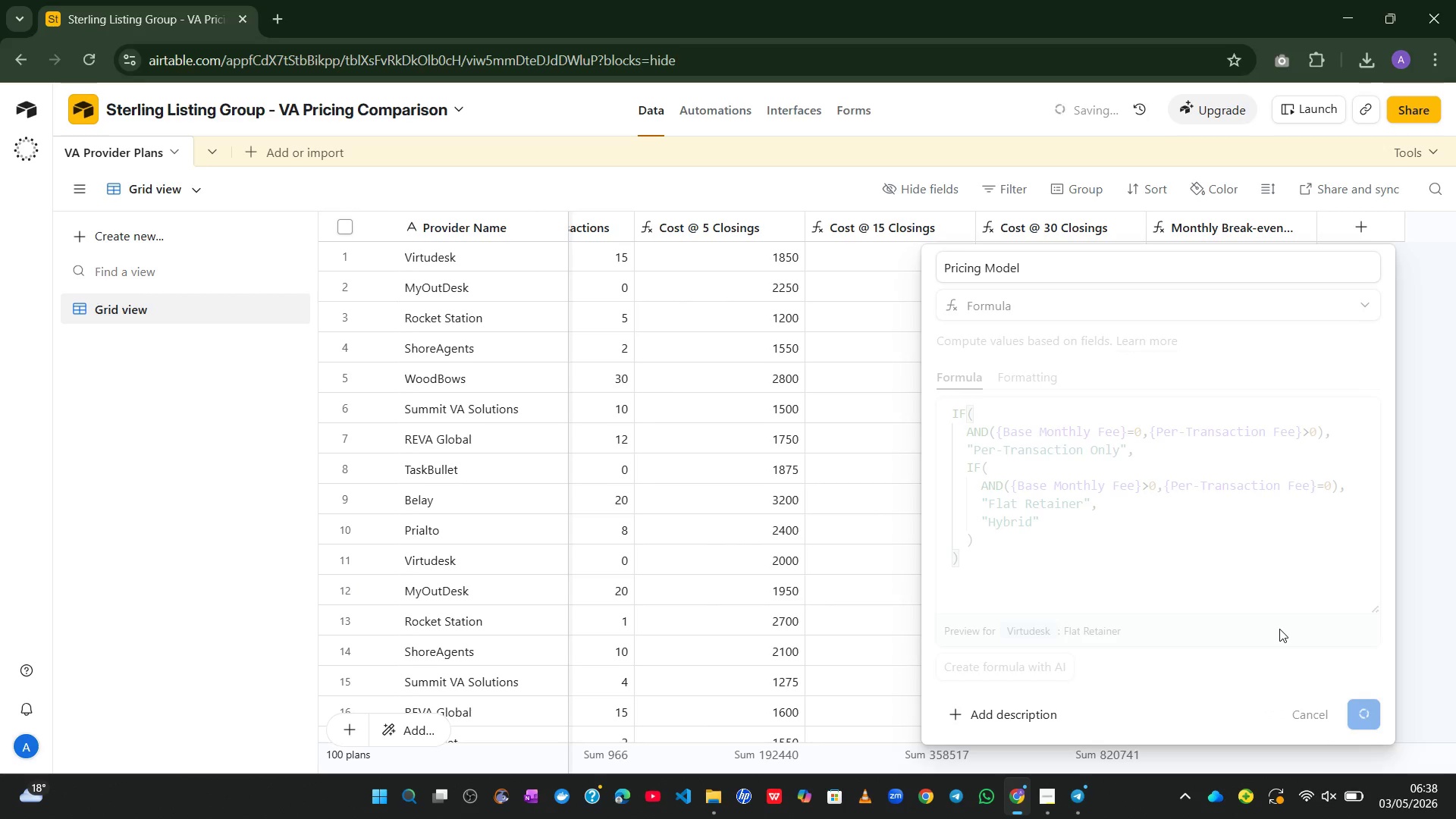 
mouse_move([1241, 517])
 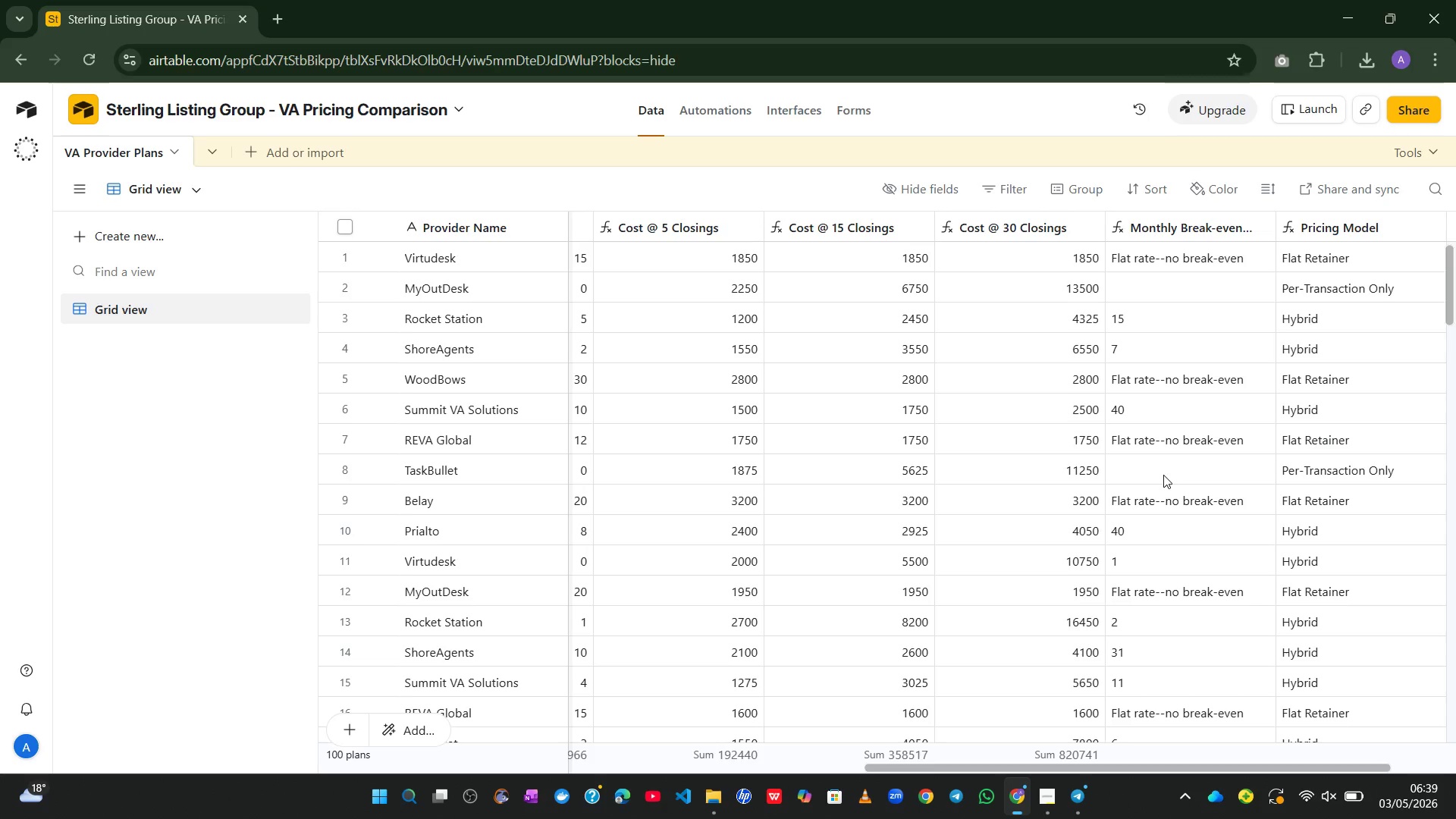 
wait(69.24)
 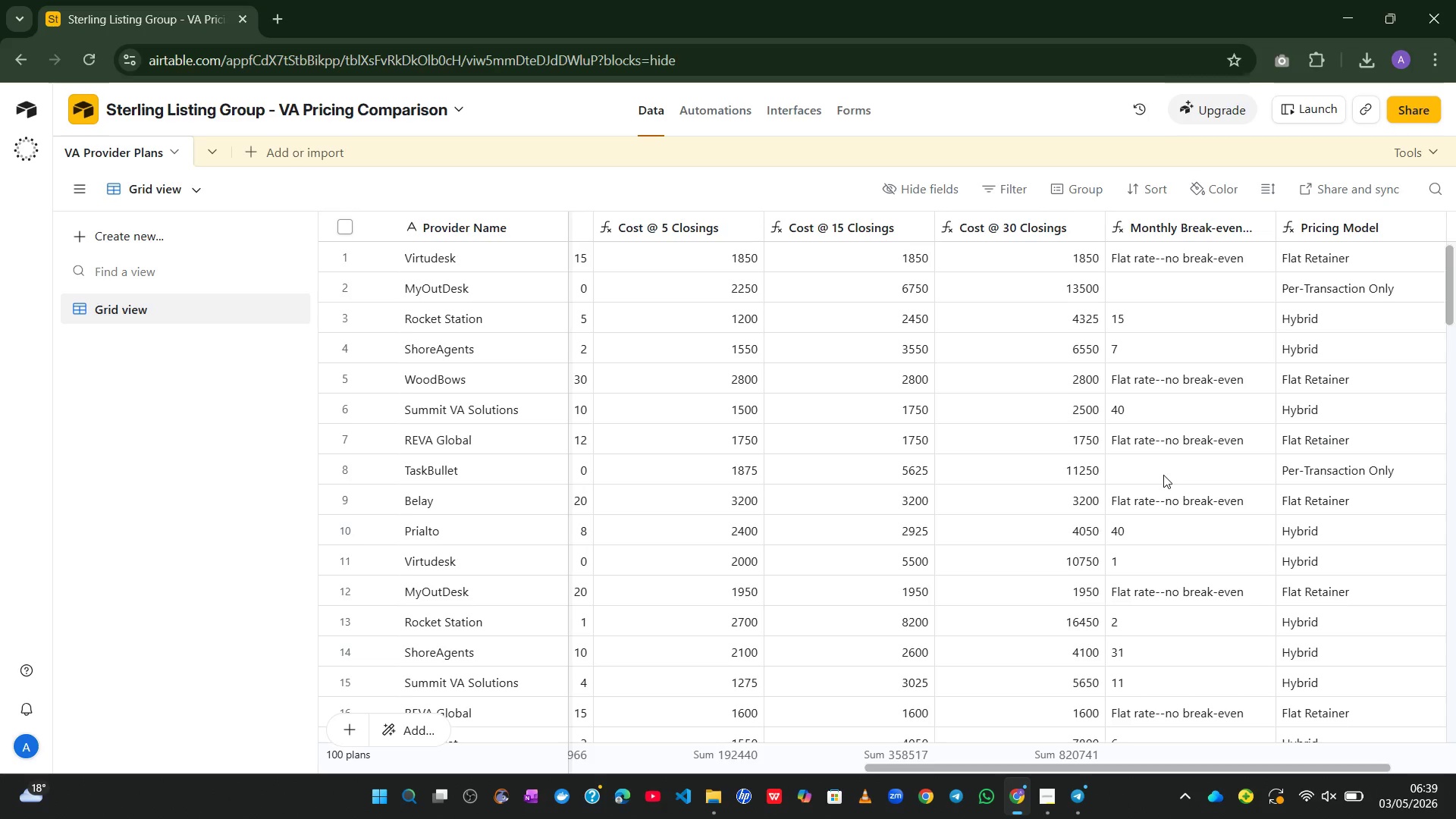 
left_click([1047, 788])